 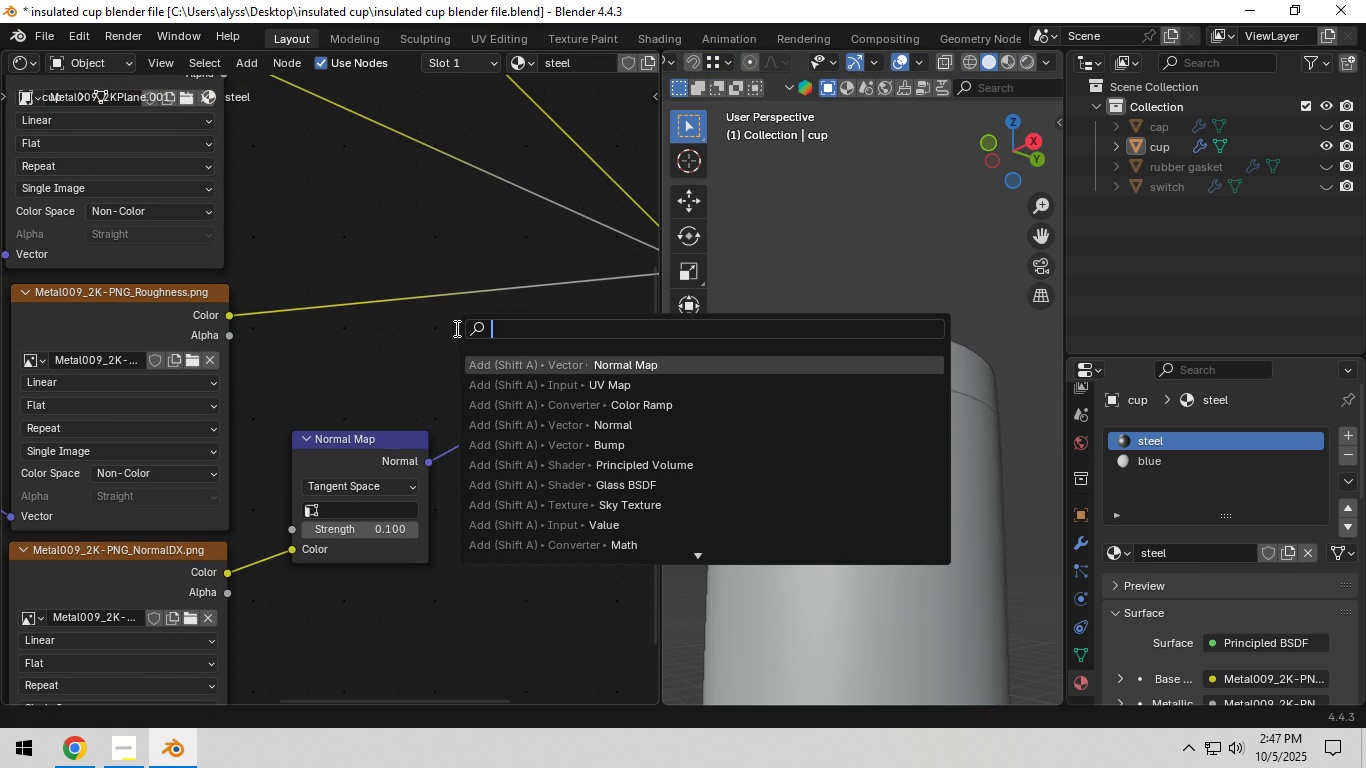 
key(F3)
 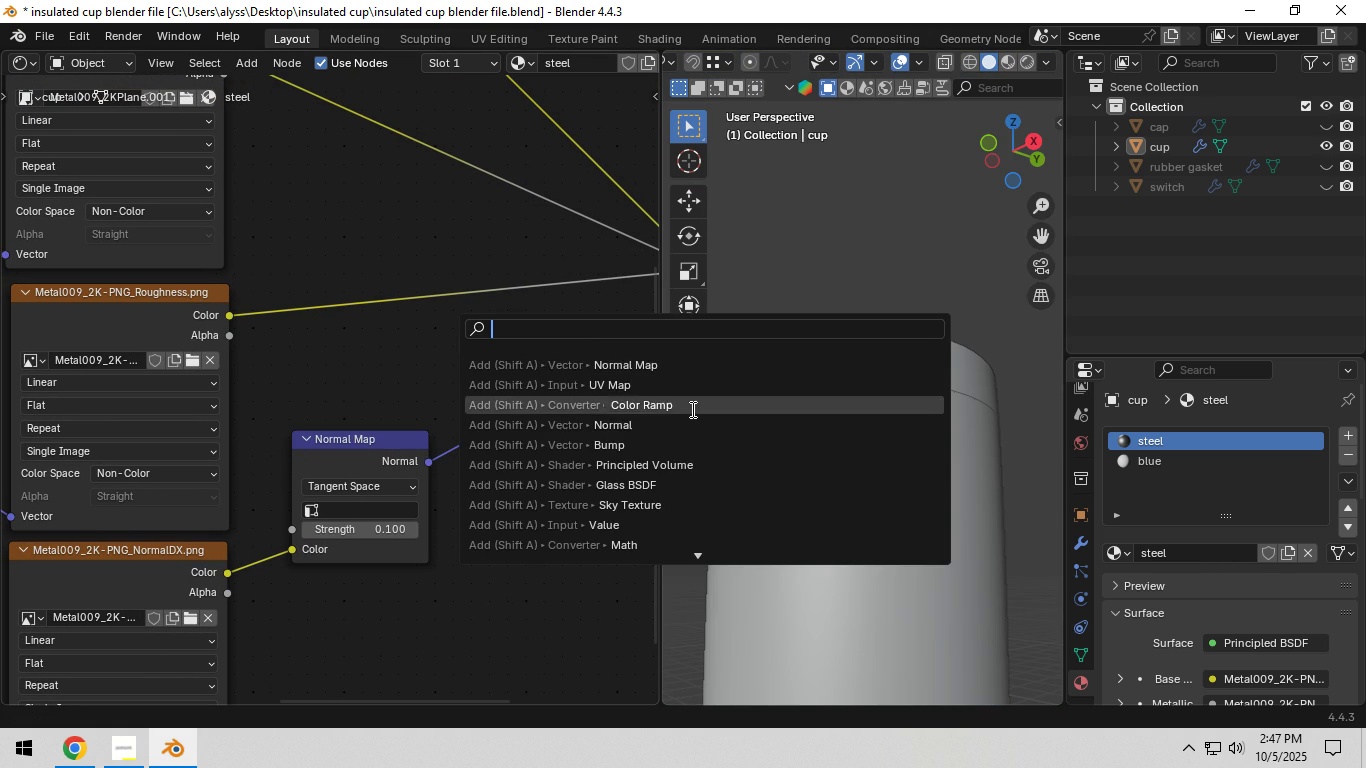 
left_click([691, 409])
 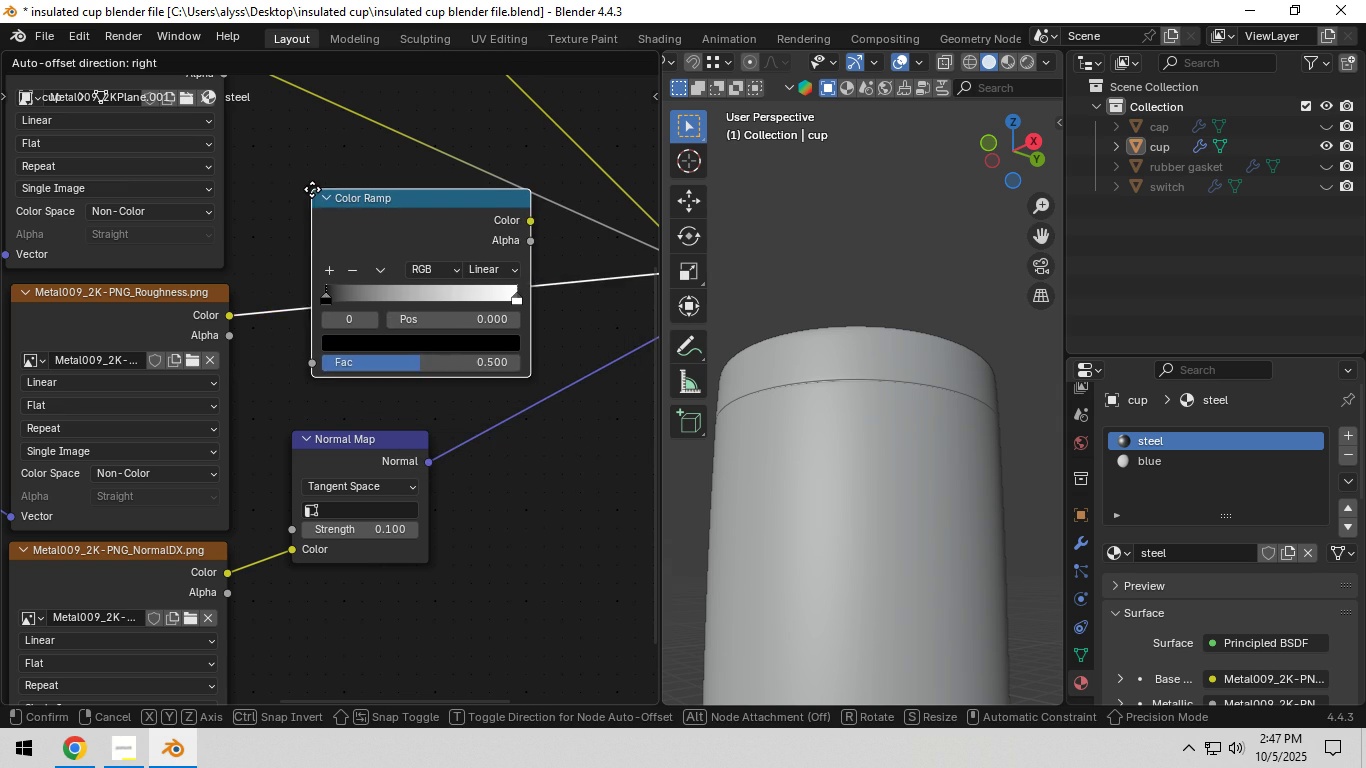 
left_click([312, 189])
 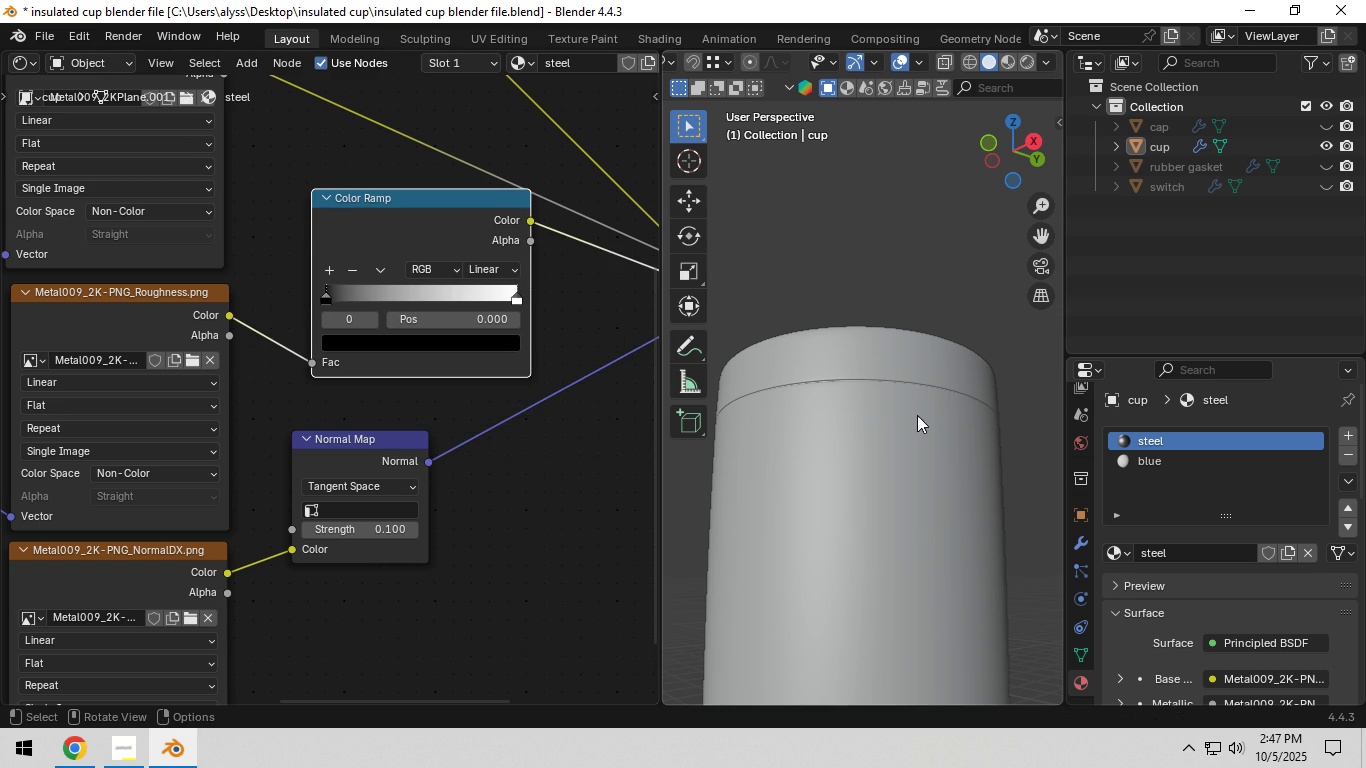 
key(Z)